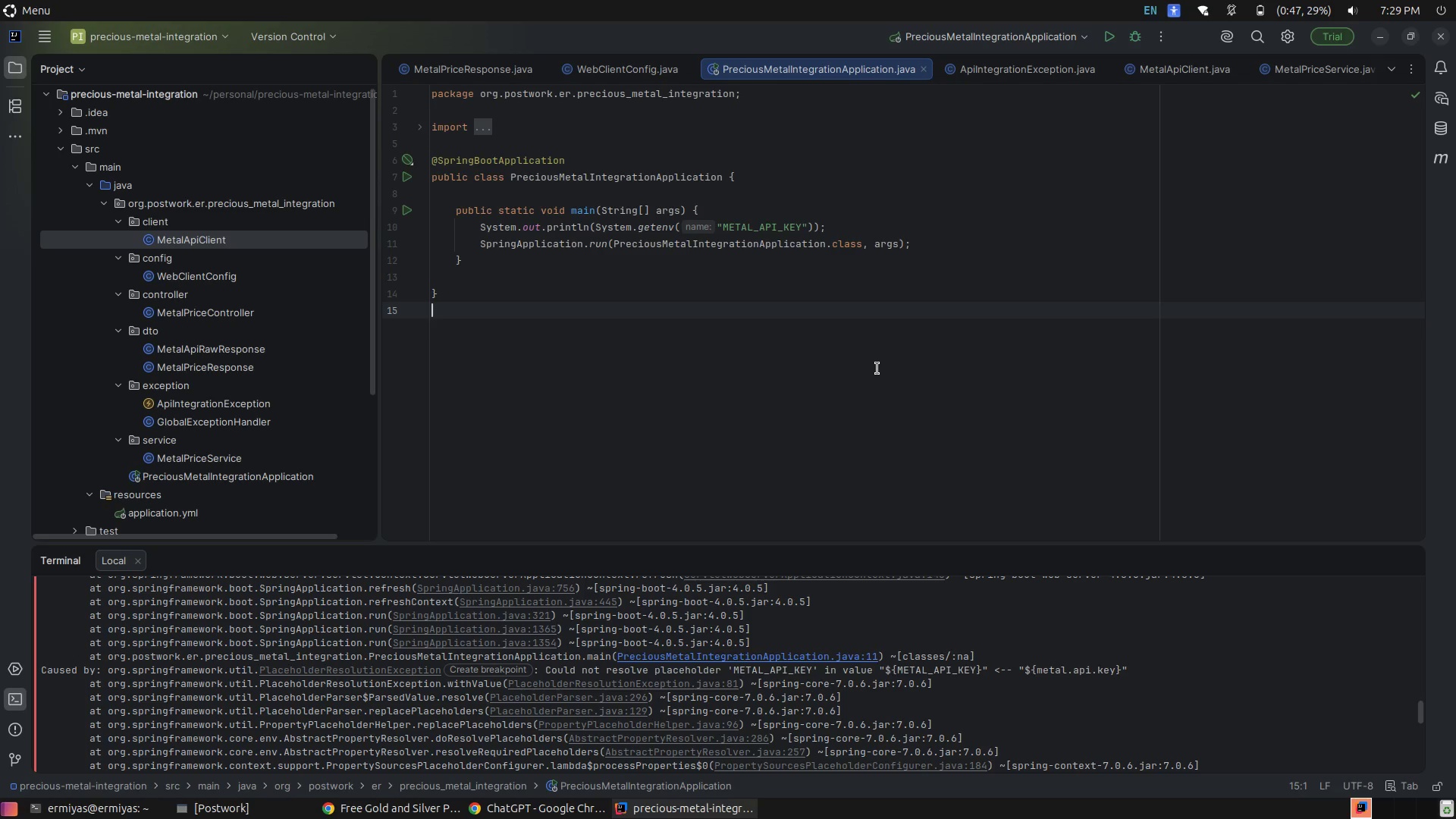 
key(Control+Z)
 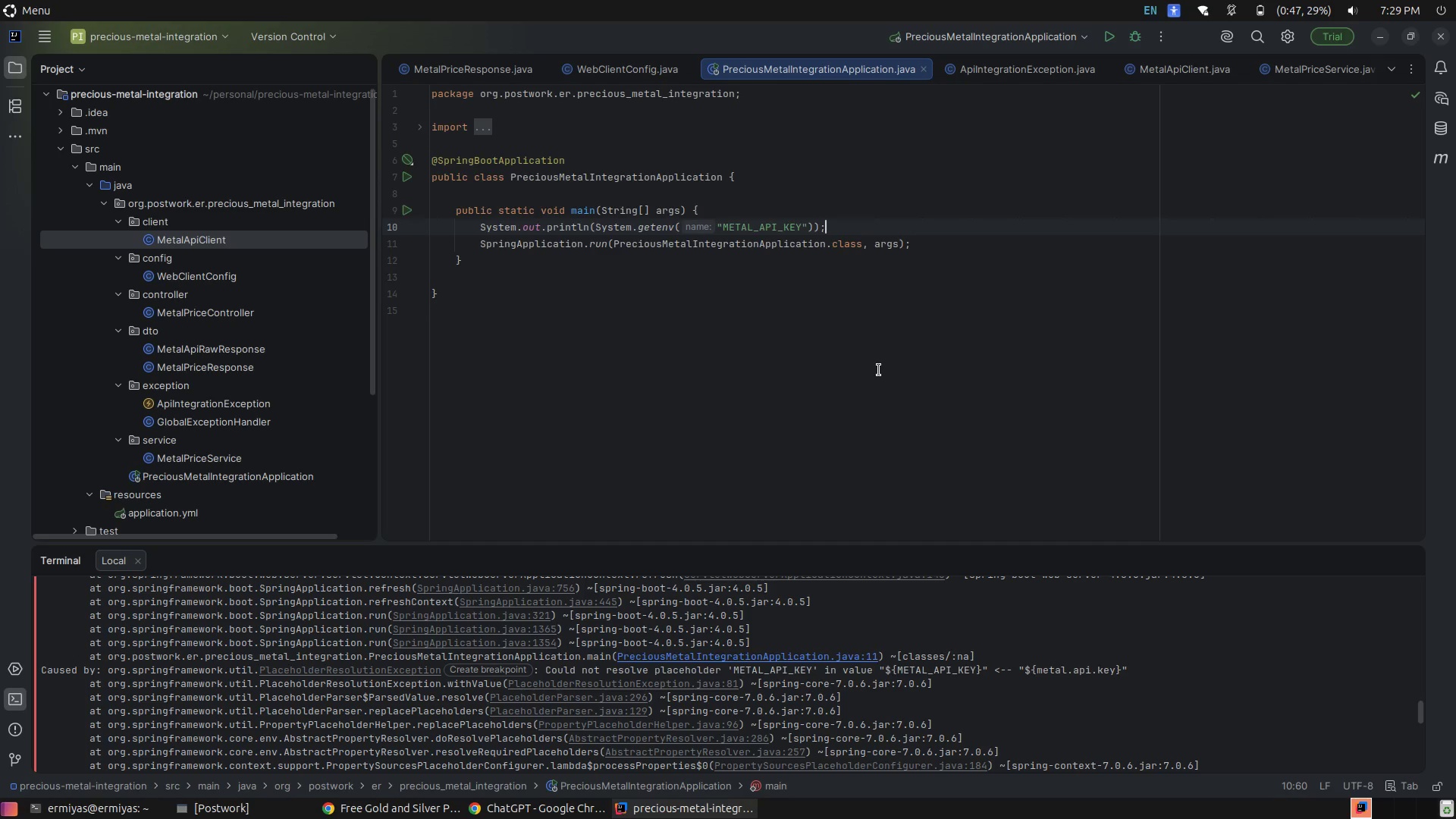 